 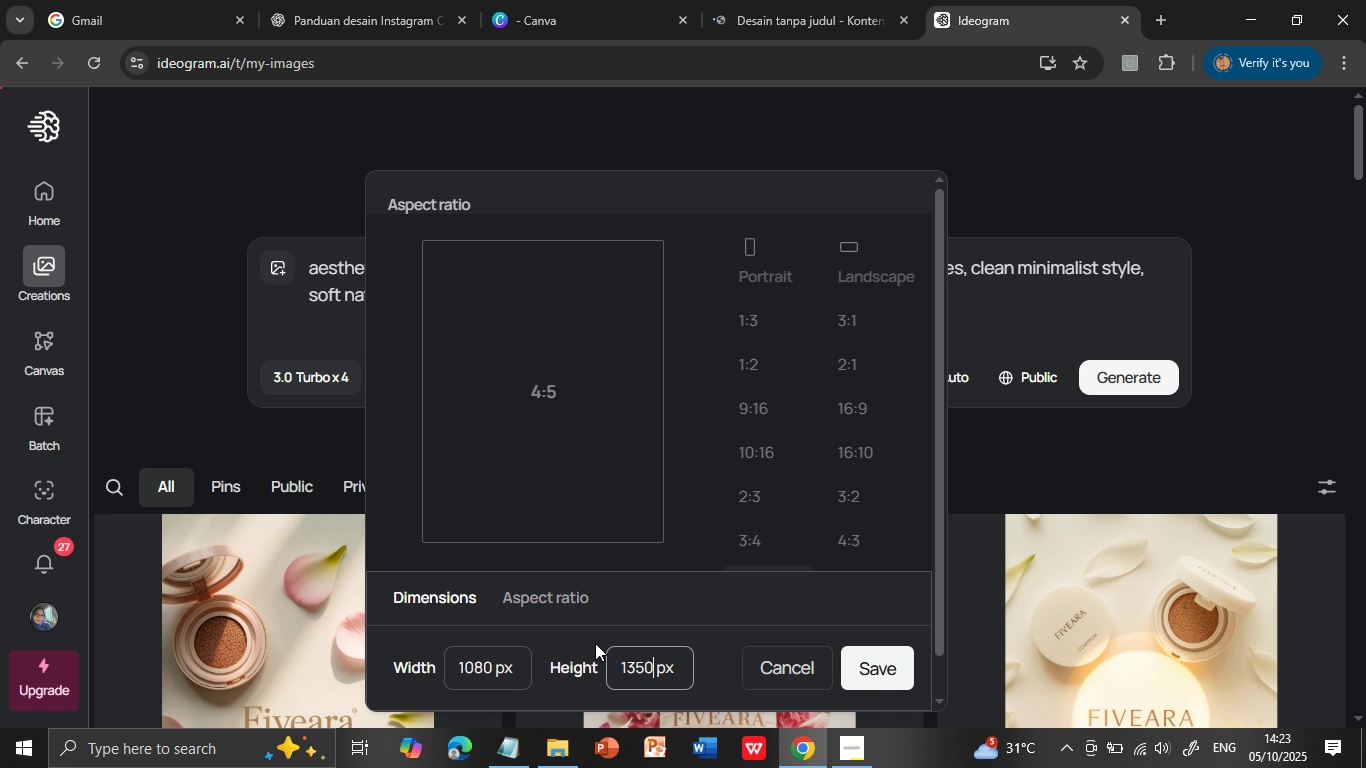 
left_click([884, 666])
 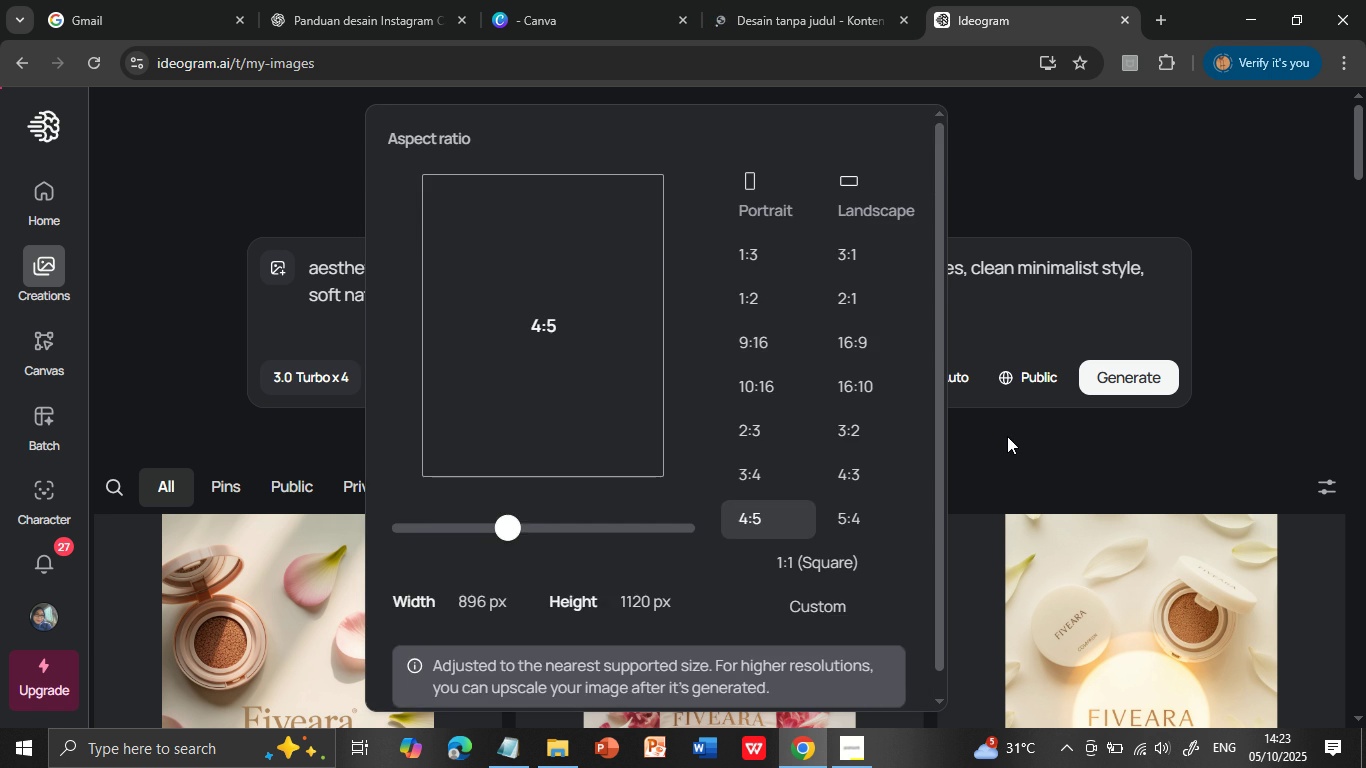 
left_click([1007, 437])
 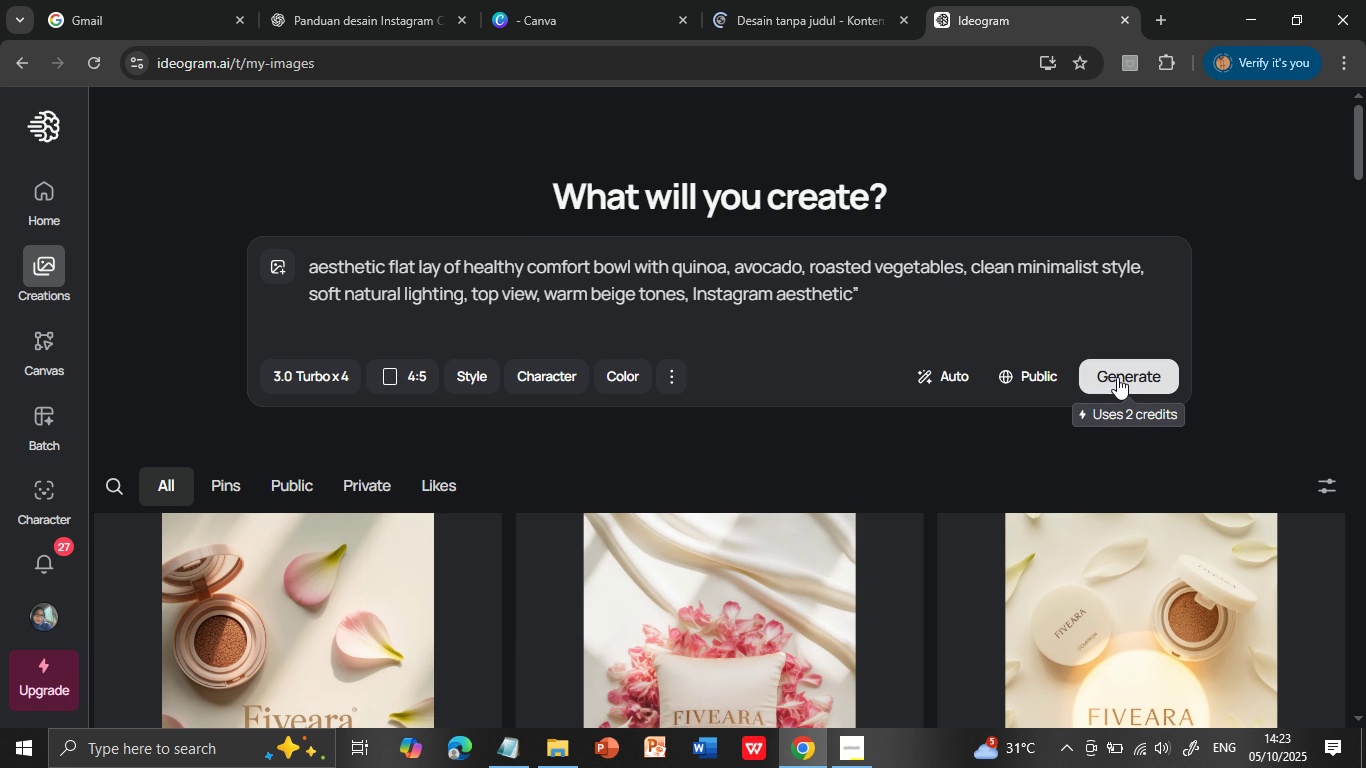 
left_click([1117, 377])
 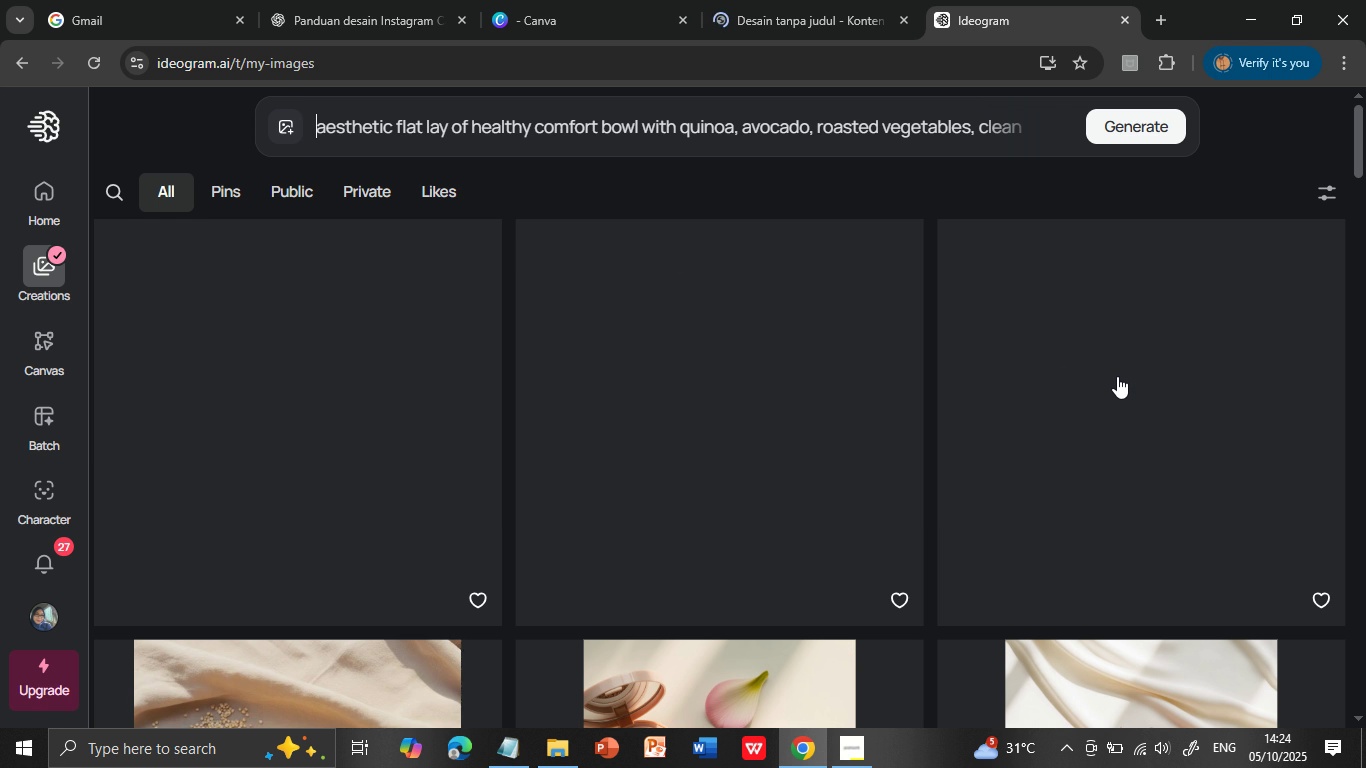 
wait(20.84)
 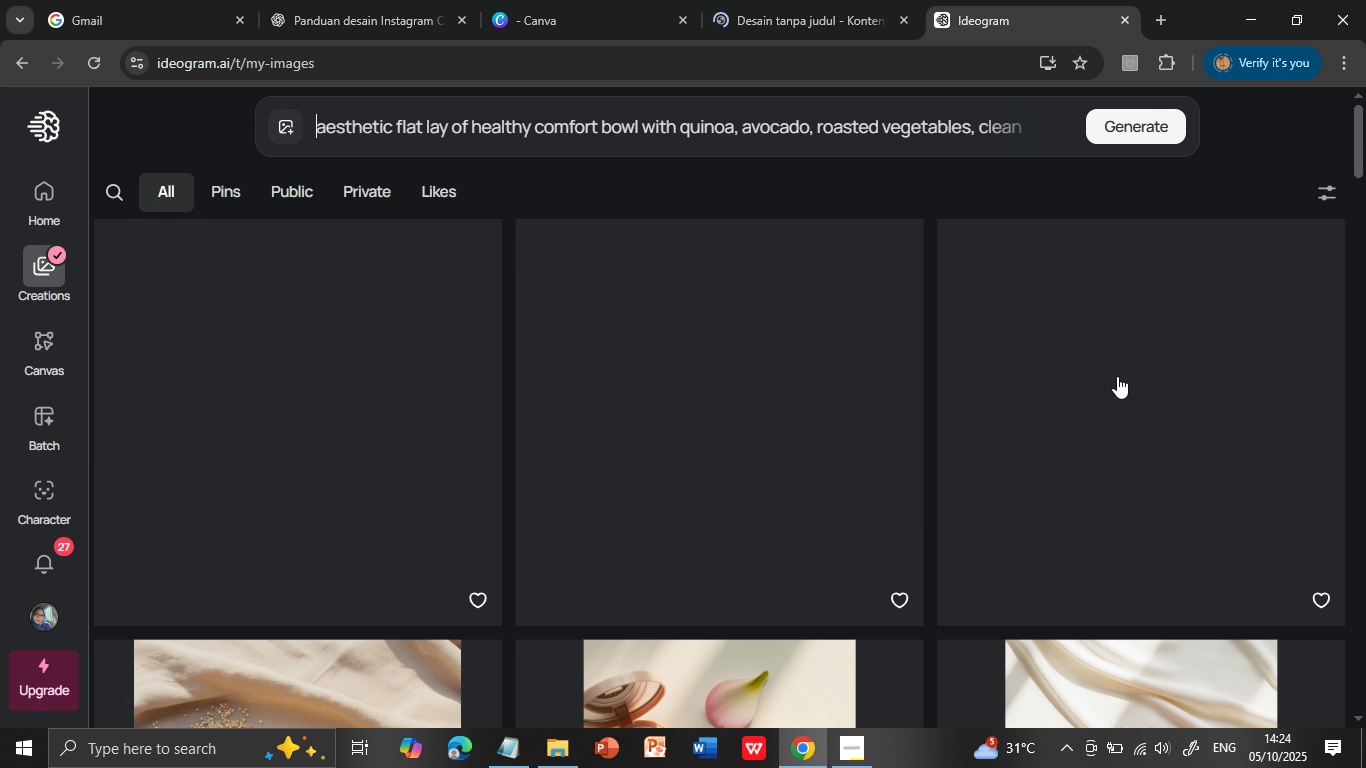 
scroll: coordinate [689, 475], scroll_direction: down, amount: 1.0
 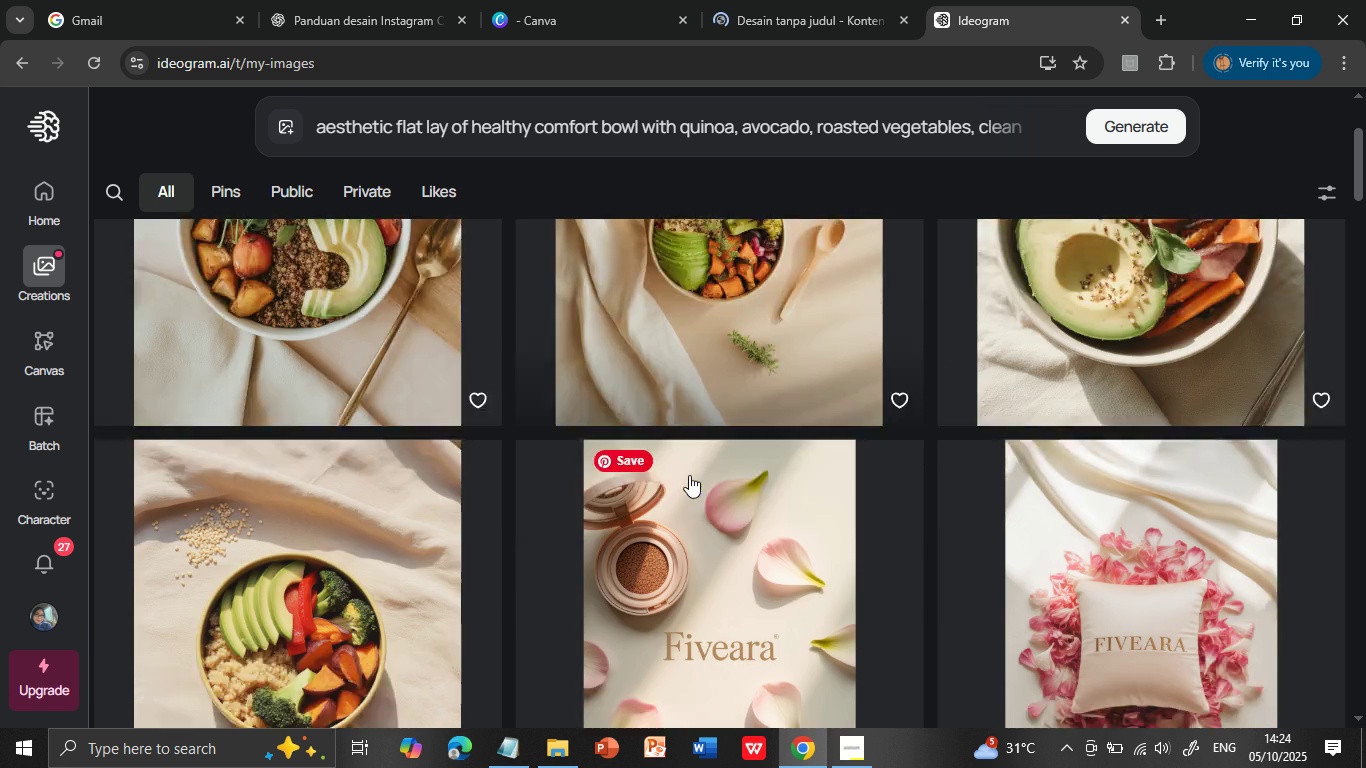 
scroll: coordinate [738, 466], scroll_direction: up, amount: 3.0
 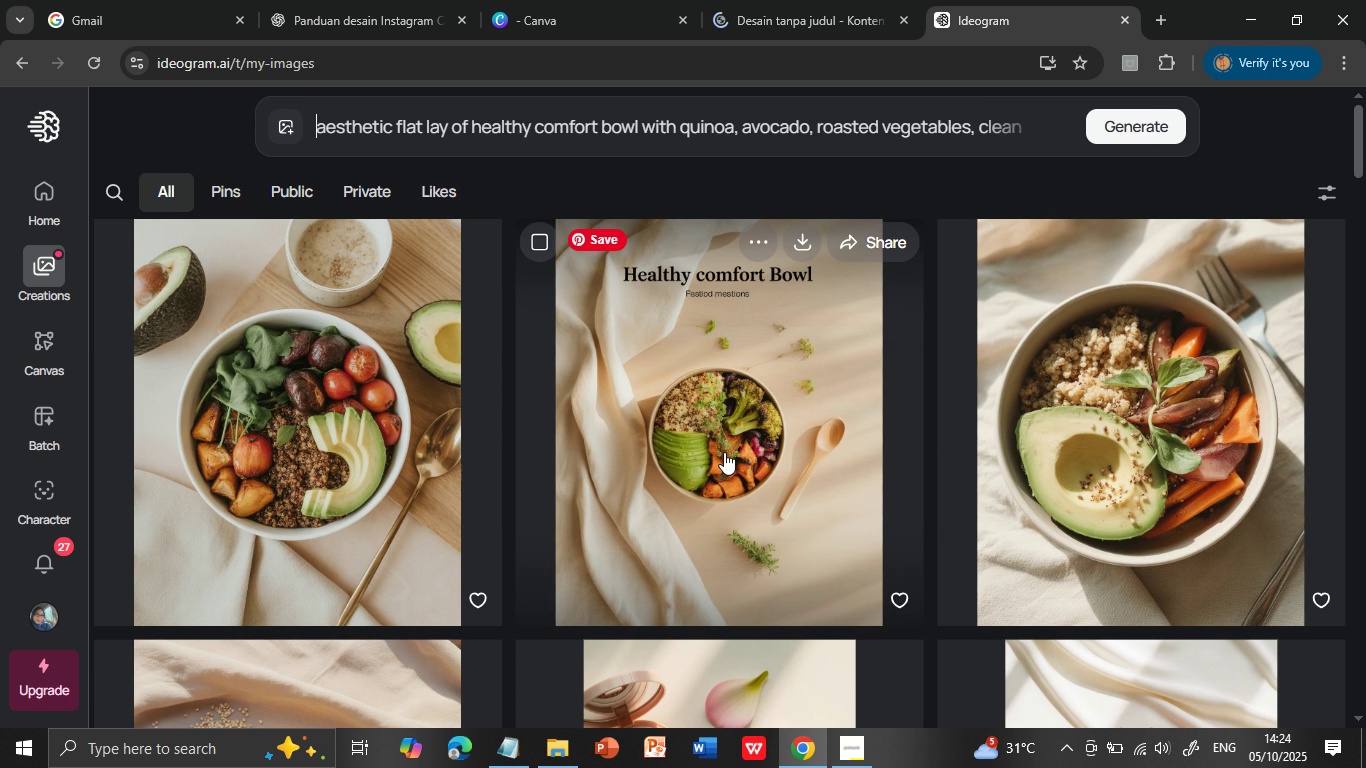 
wait(10.86)
 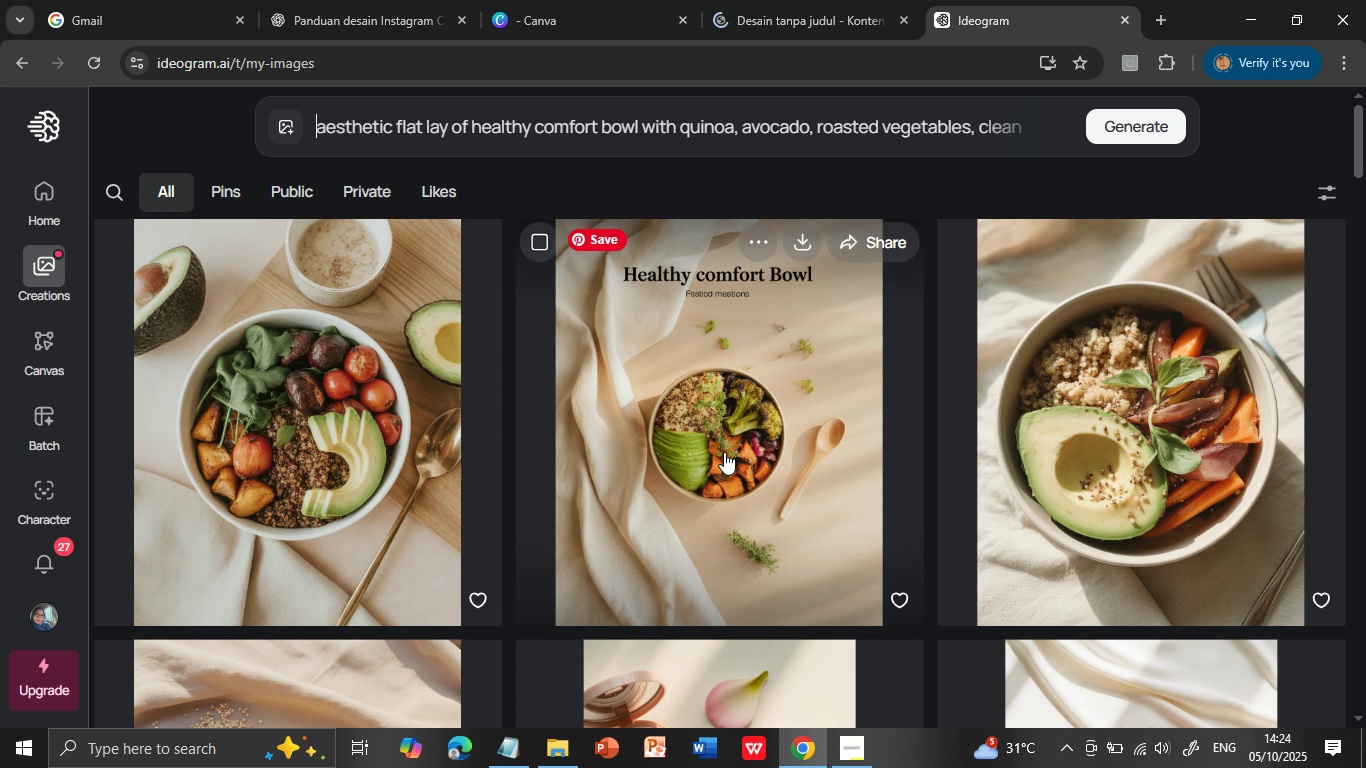 
left_click([1107, 129])
 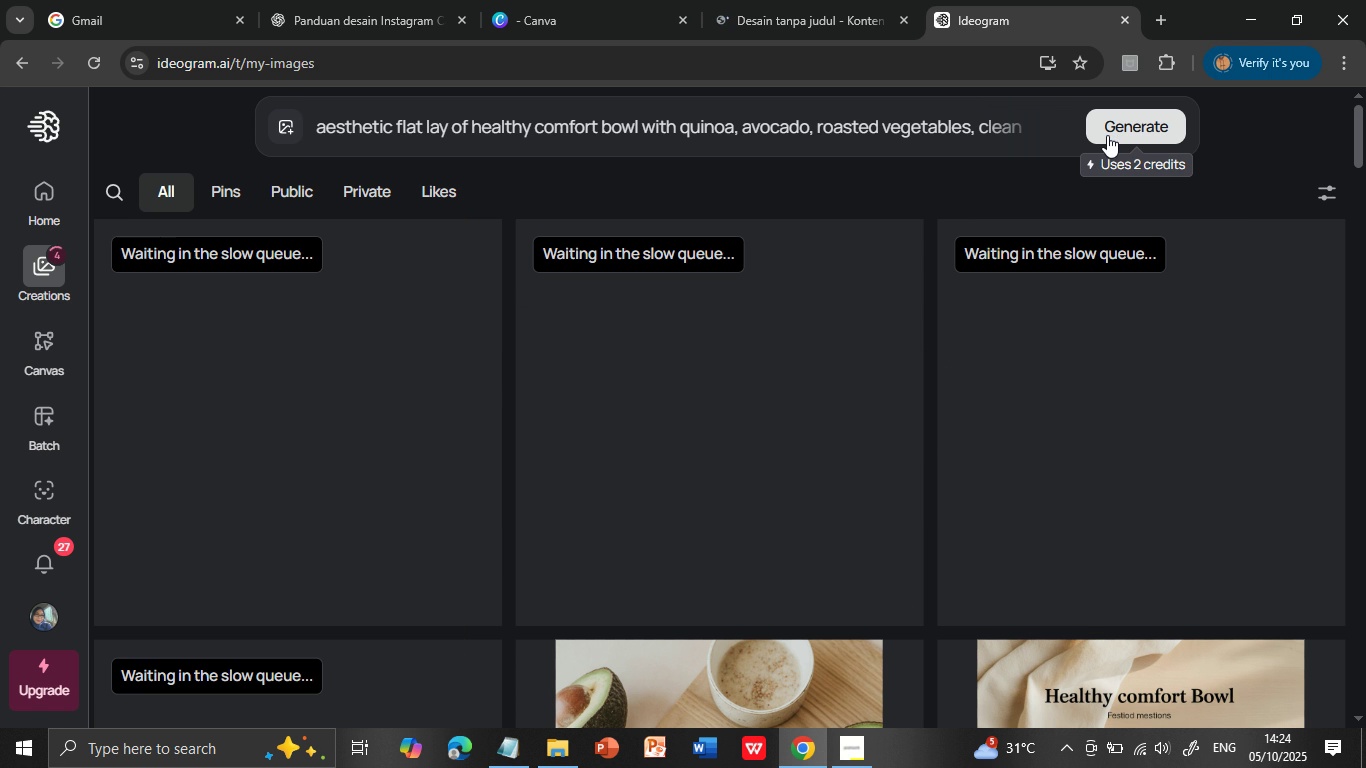 
wait(8.74)
 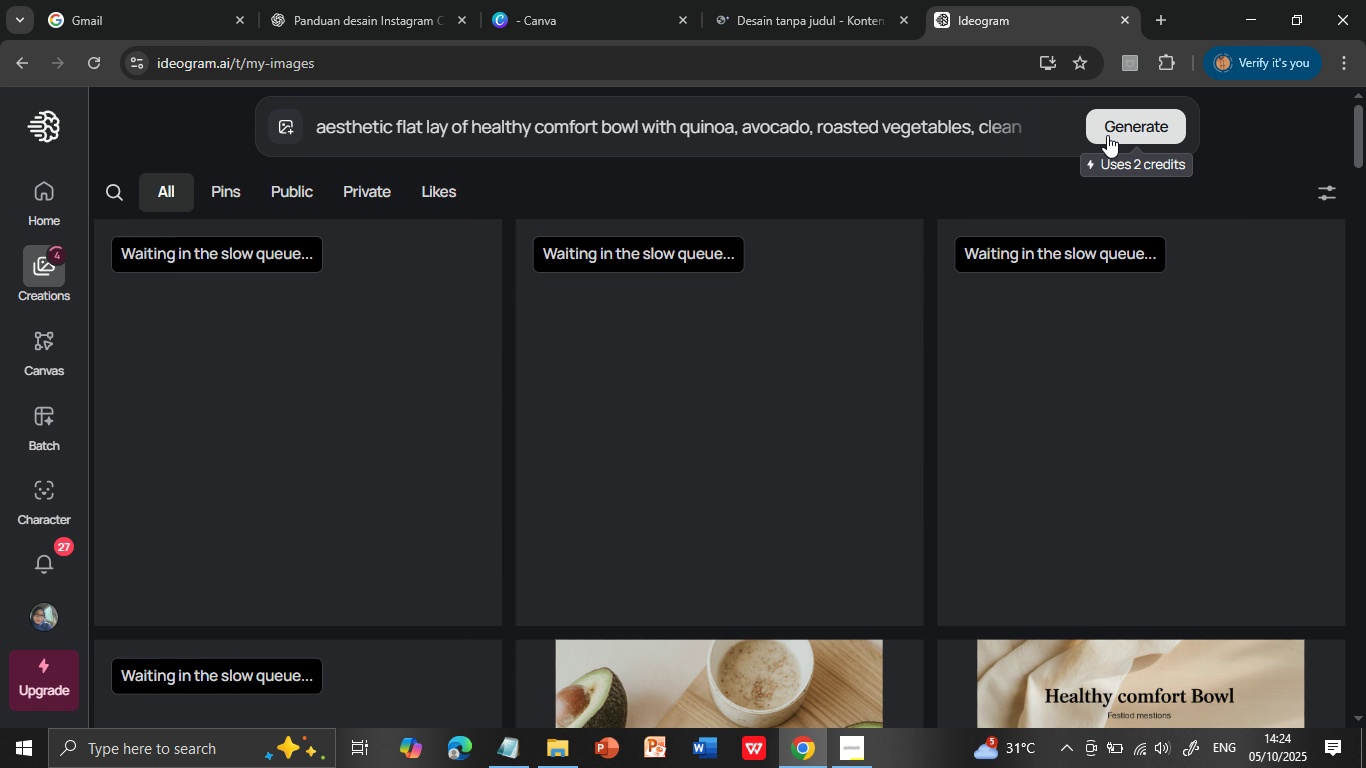 
mouse_move([1064, 174])
 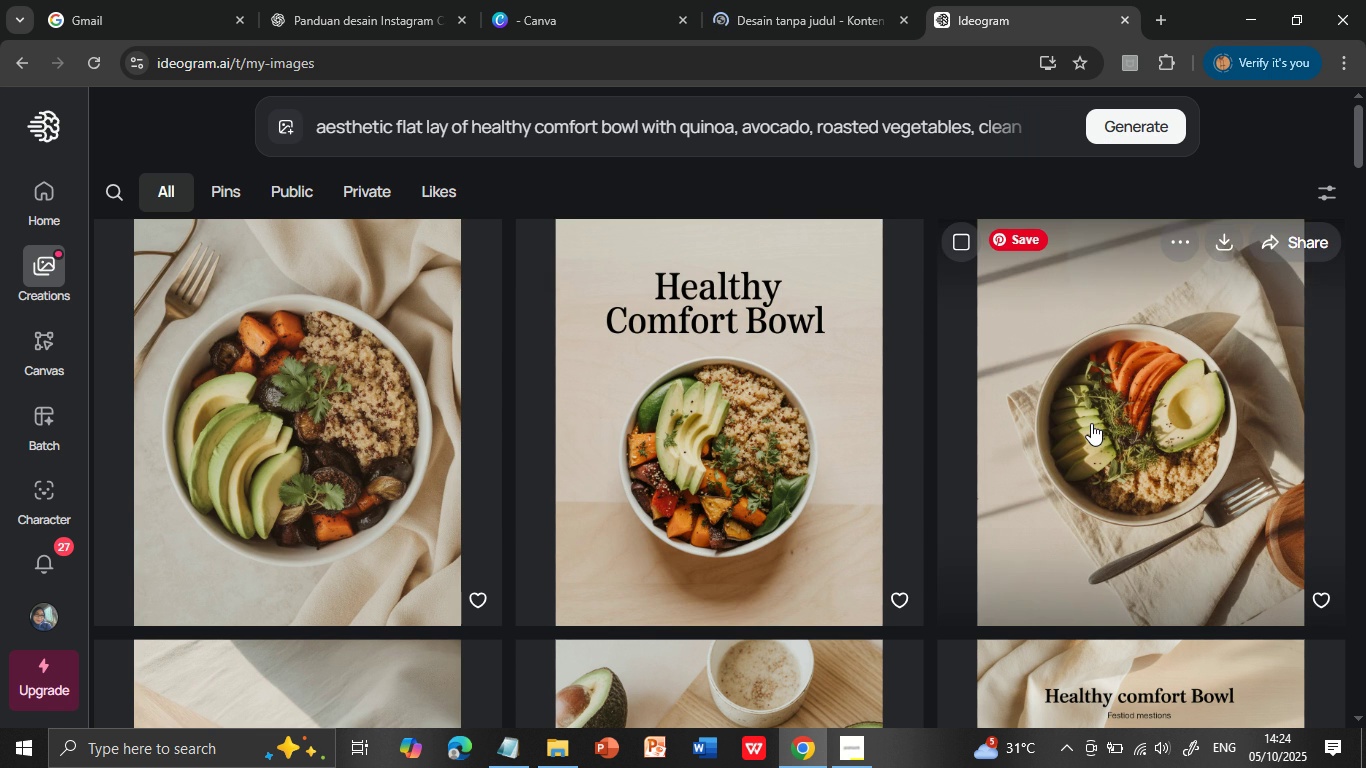 
left_click([1091, 423])
 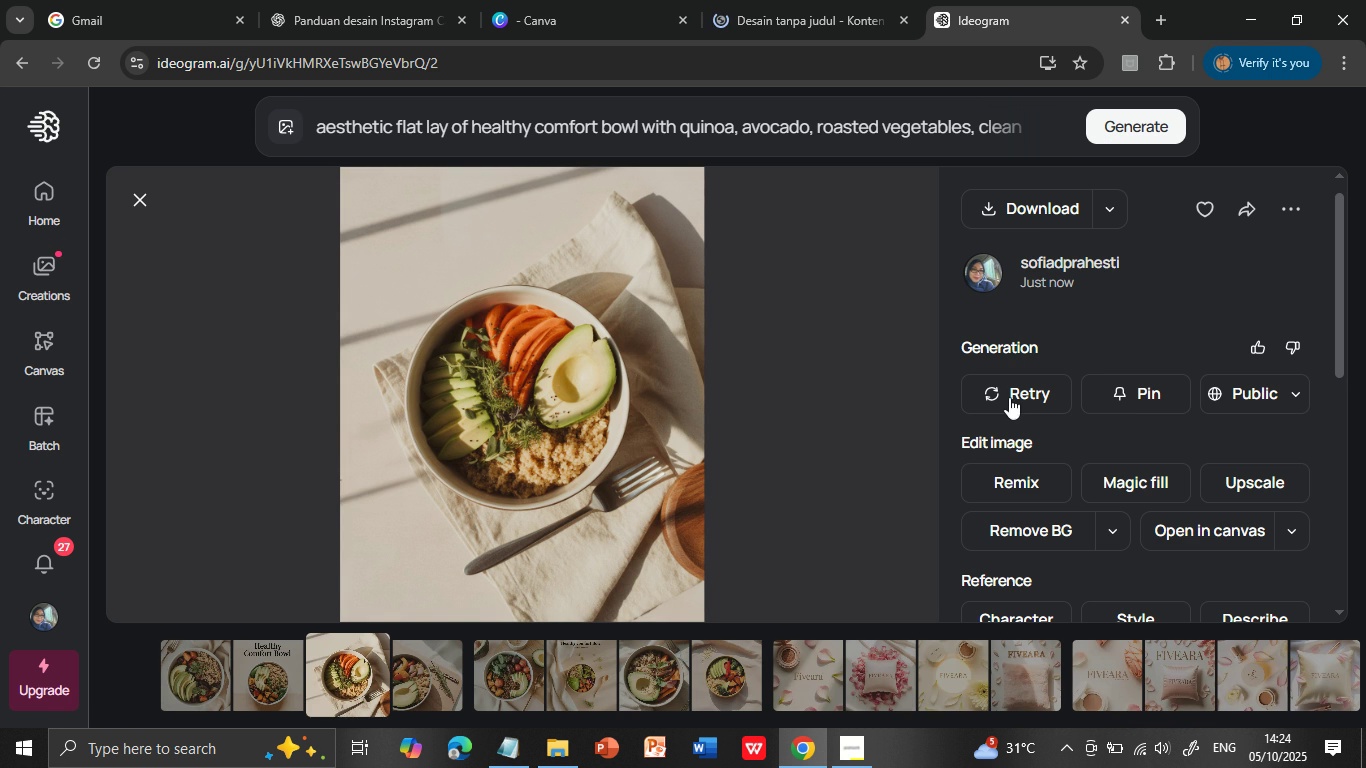 
wait(6.15)
 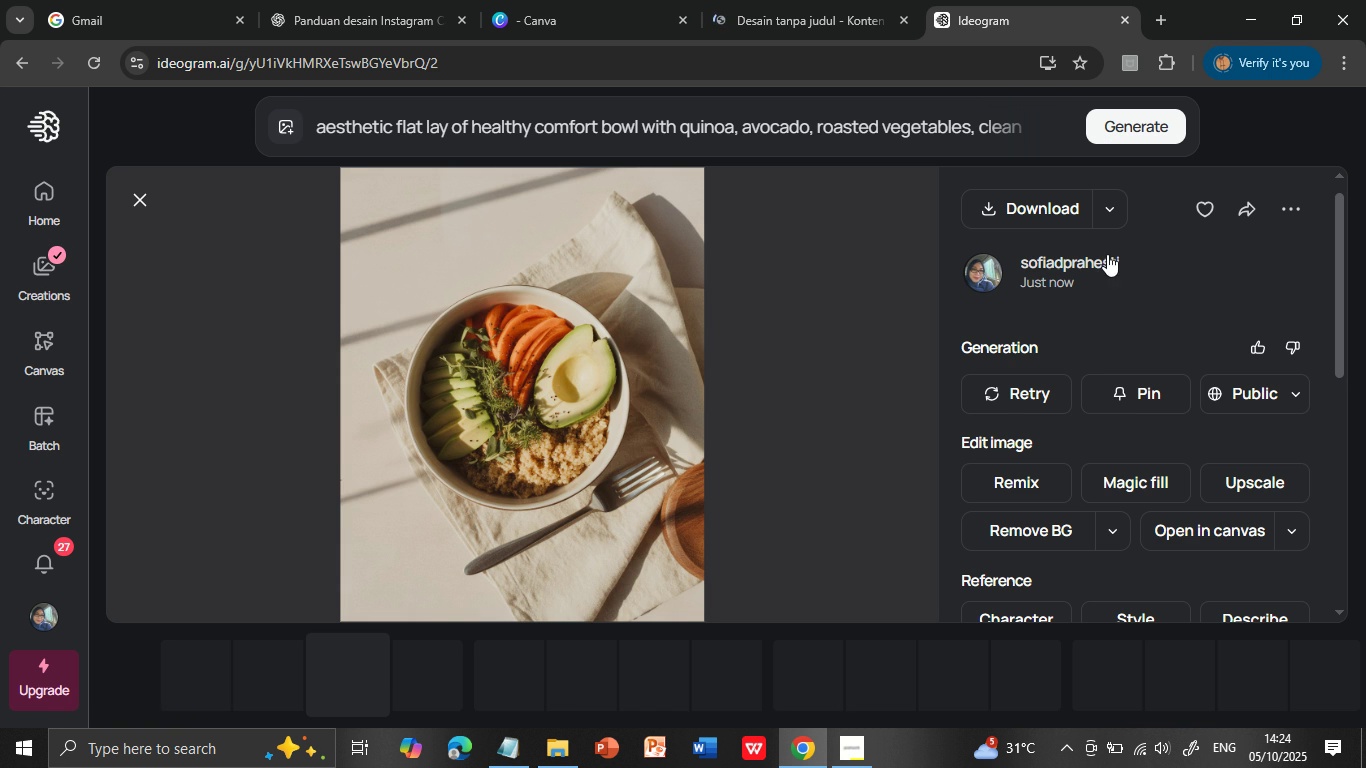 
left_click([1037, 207])
 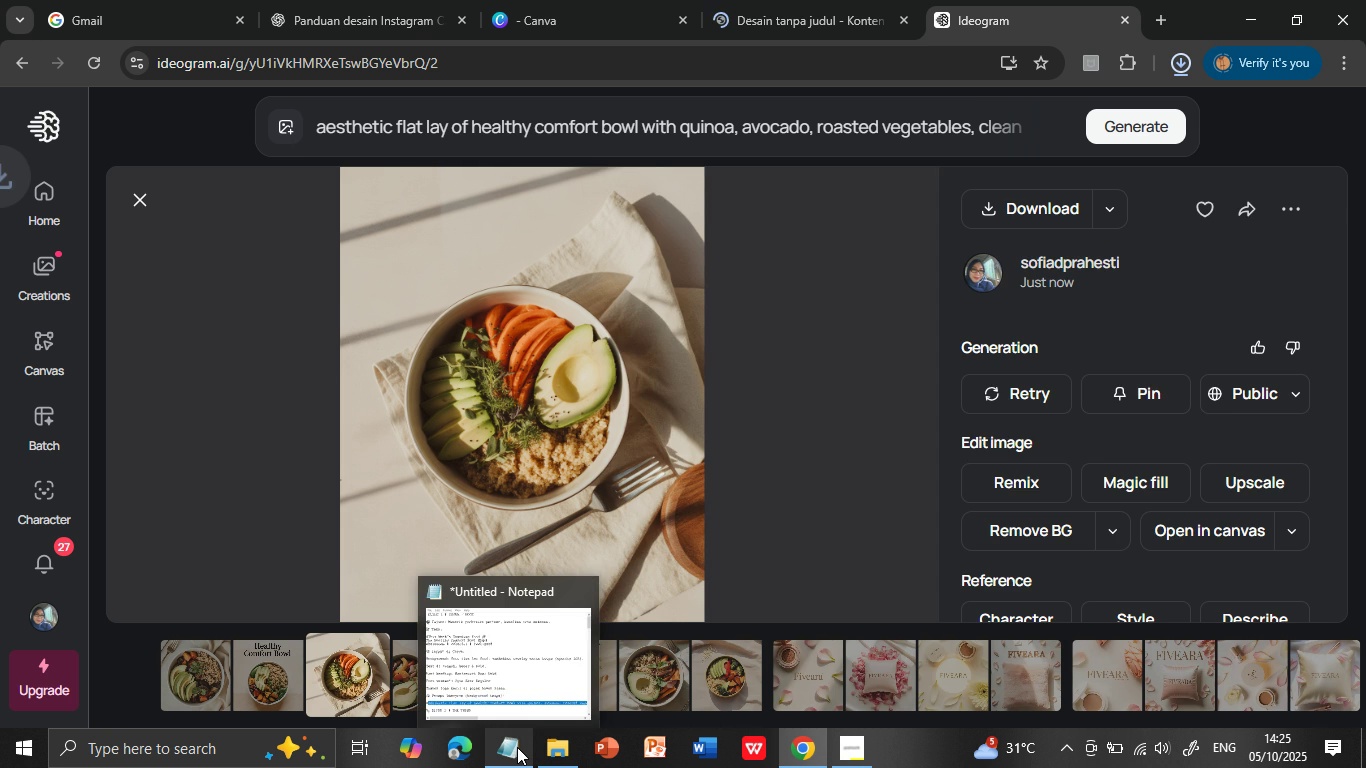 
wait(7.54)
 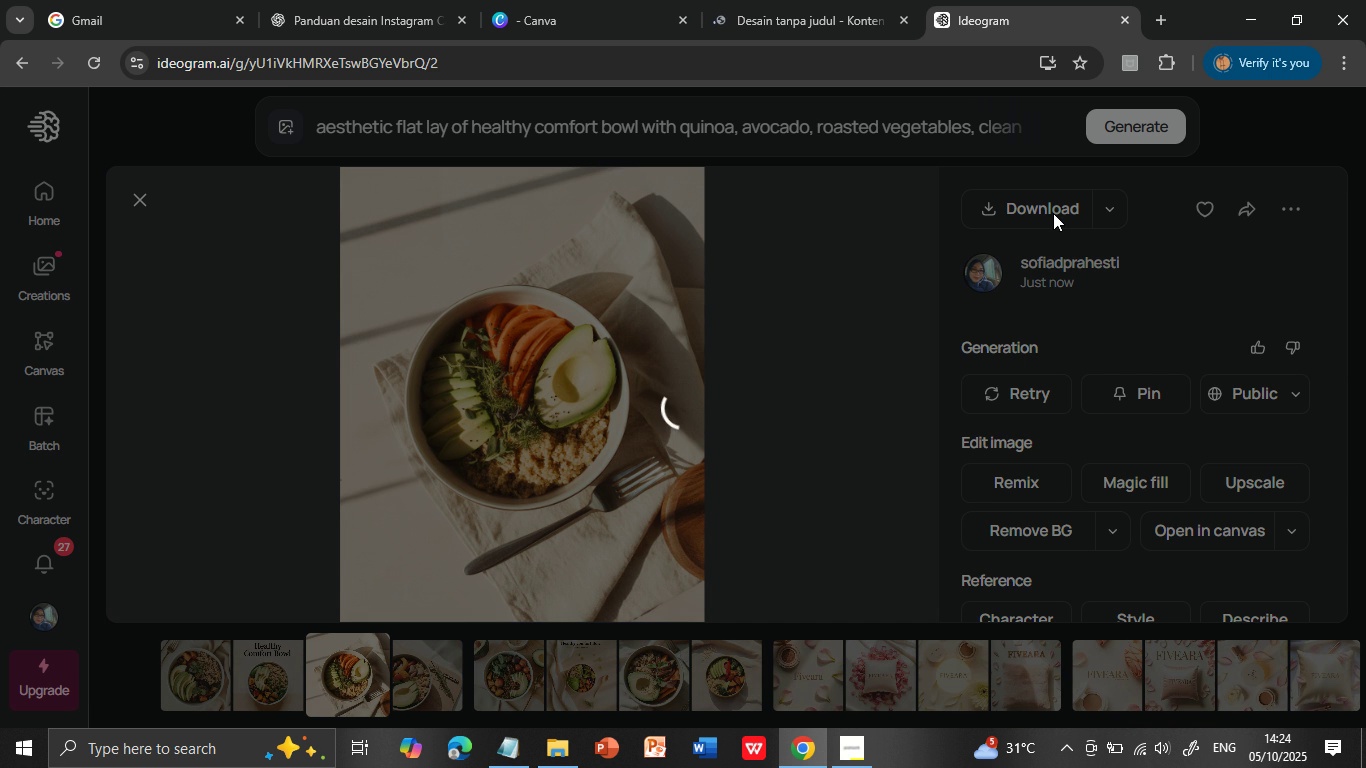 
left_click([517, 747])